 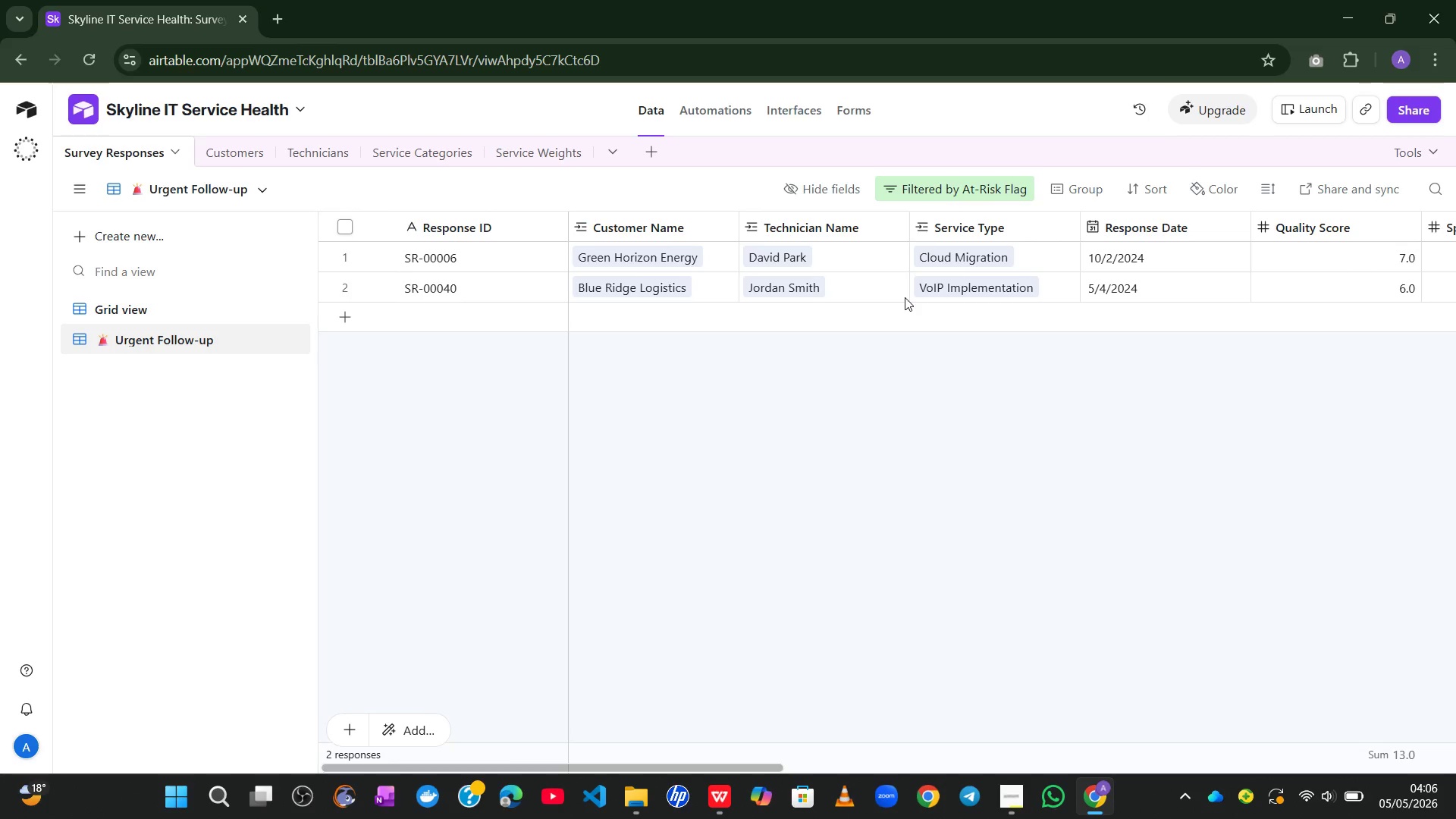 
mouse_move([341, 362])
 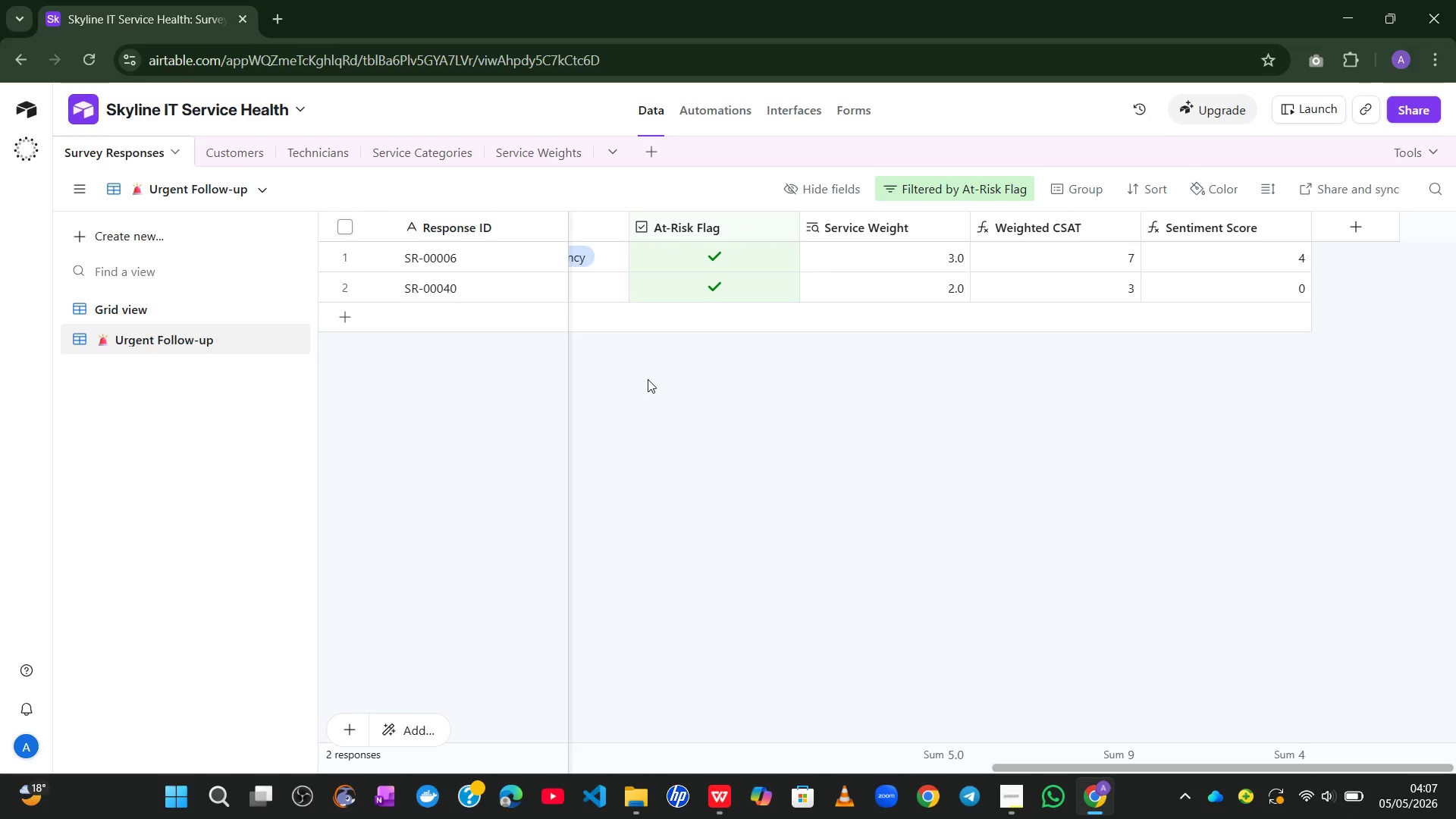 
wait(44.61)
 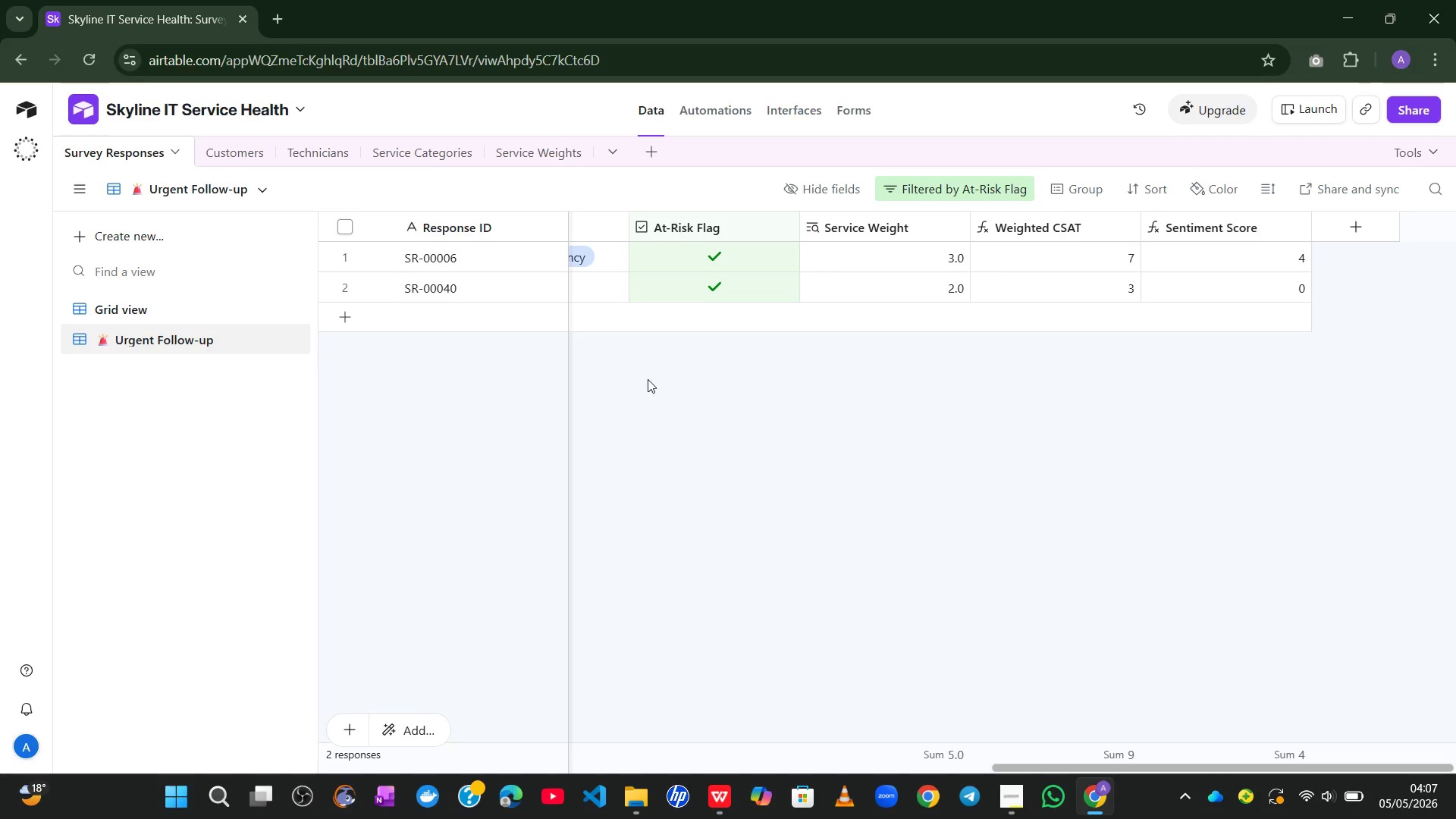 
left_click([187, 307])
 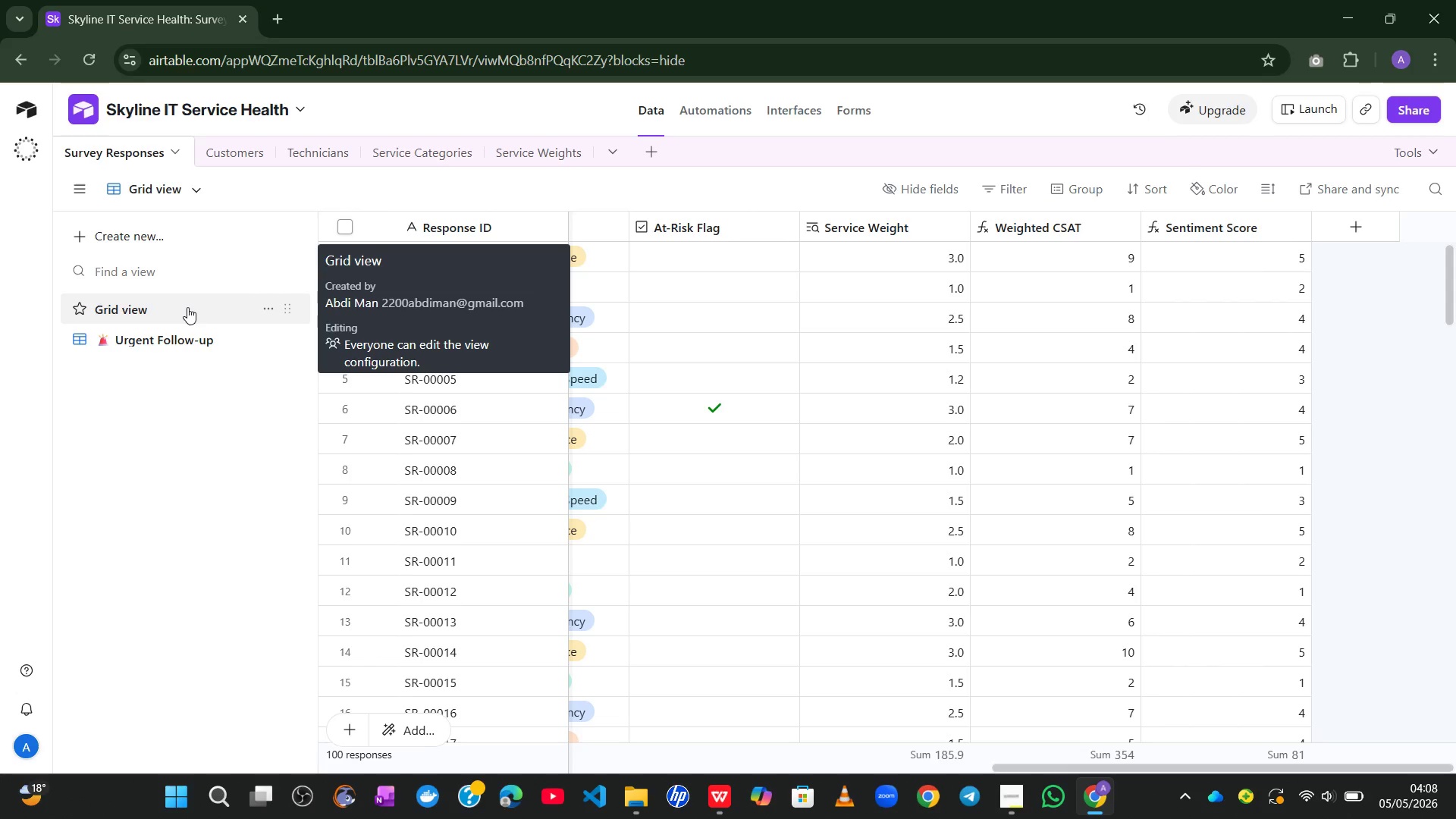 
wait(41.26)
 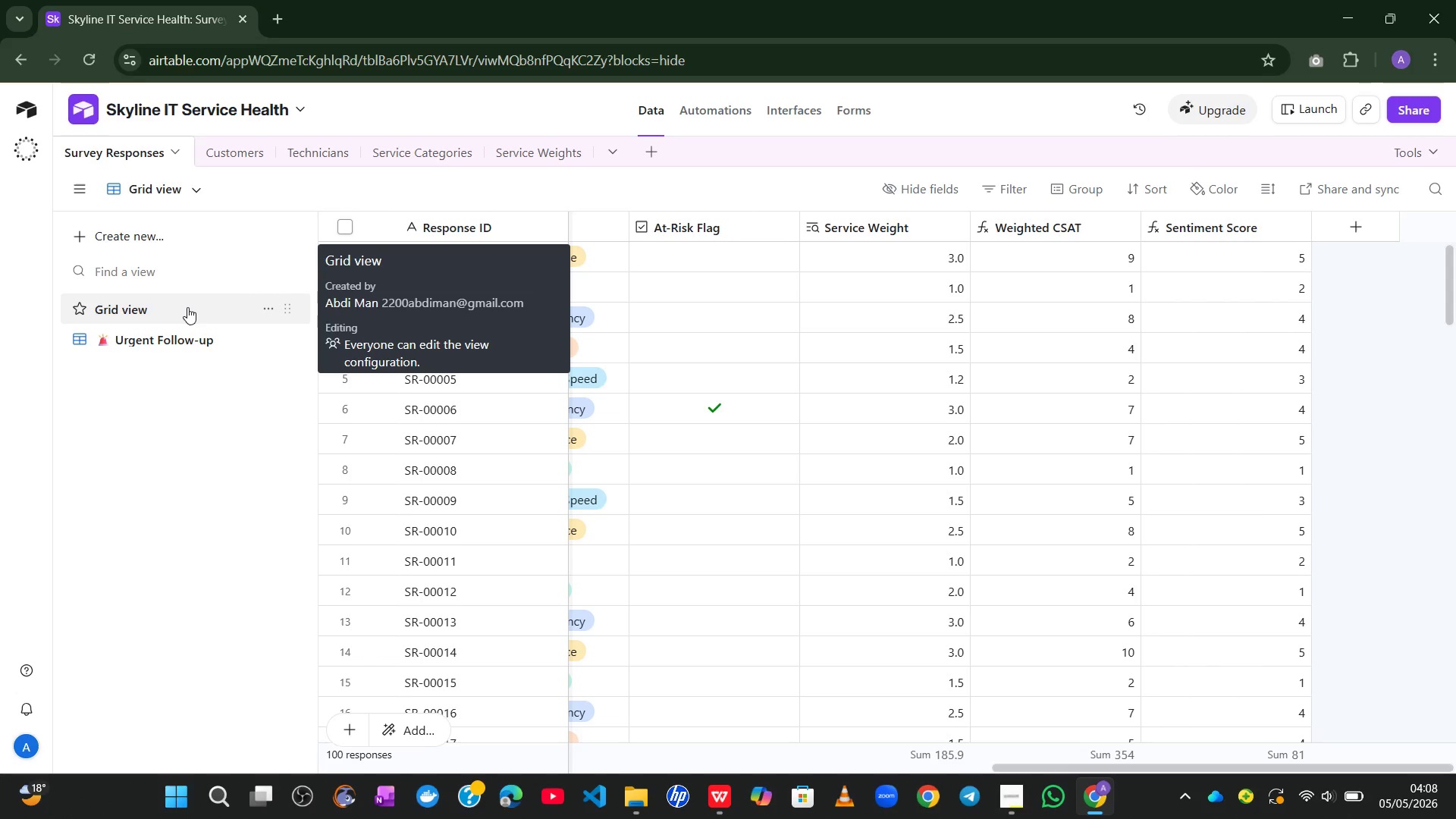 
left_click([1028, 816])